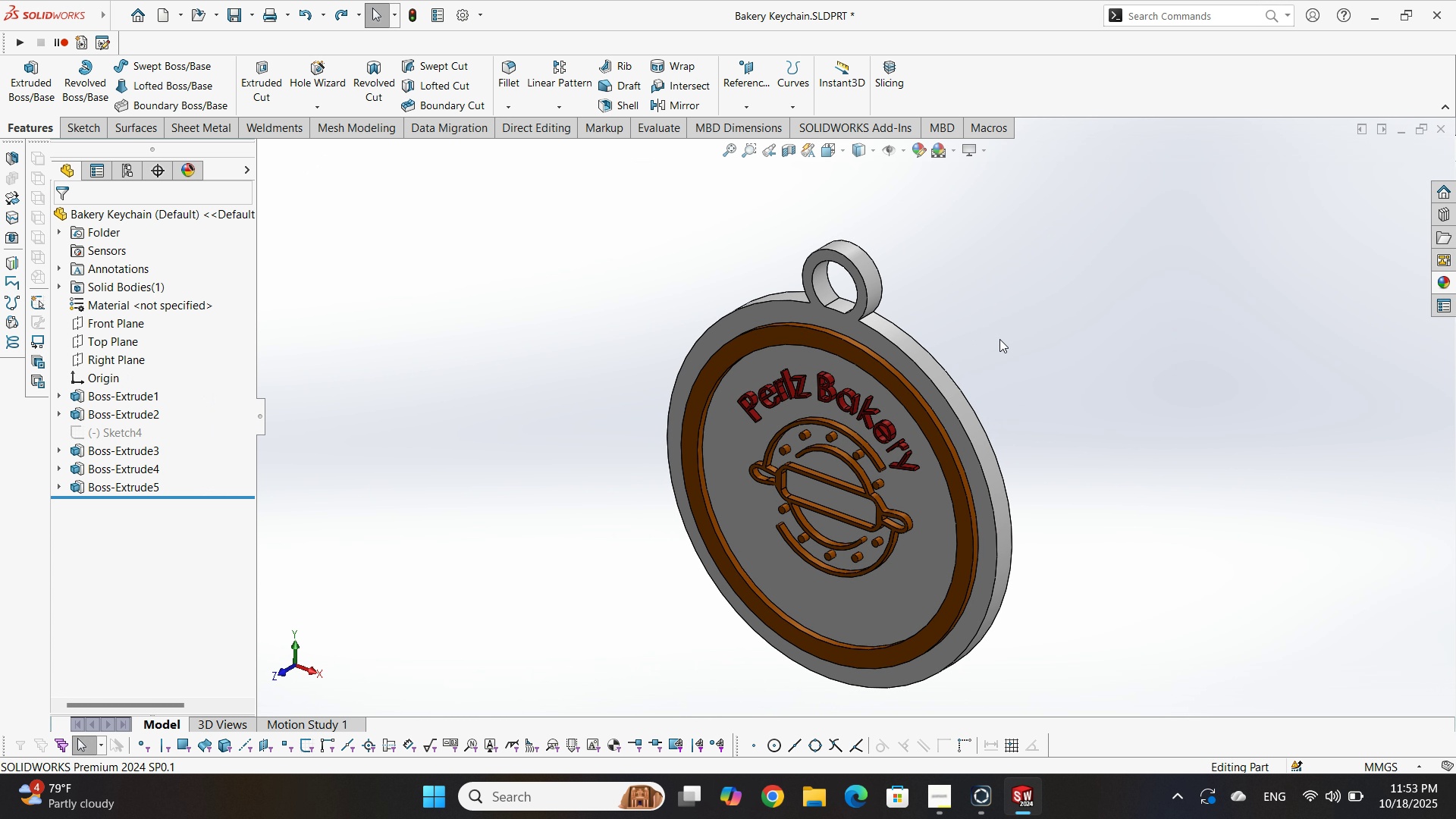 
scroll: coordinate [981, 495], scroll_direction: down, amount: 1.0
 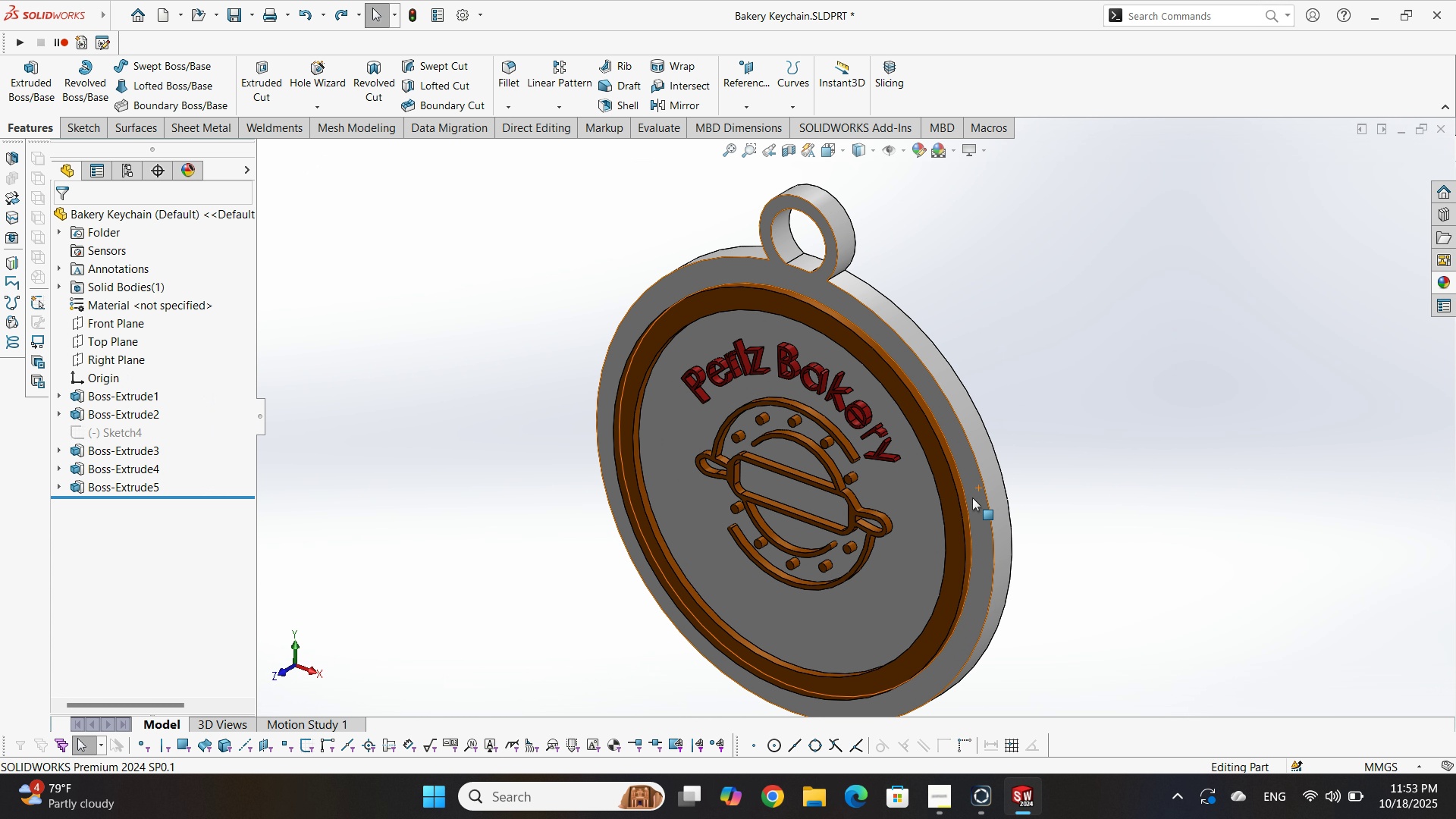 
key(Control+S)
 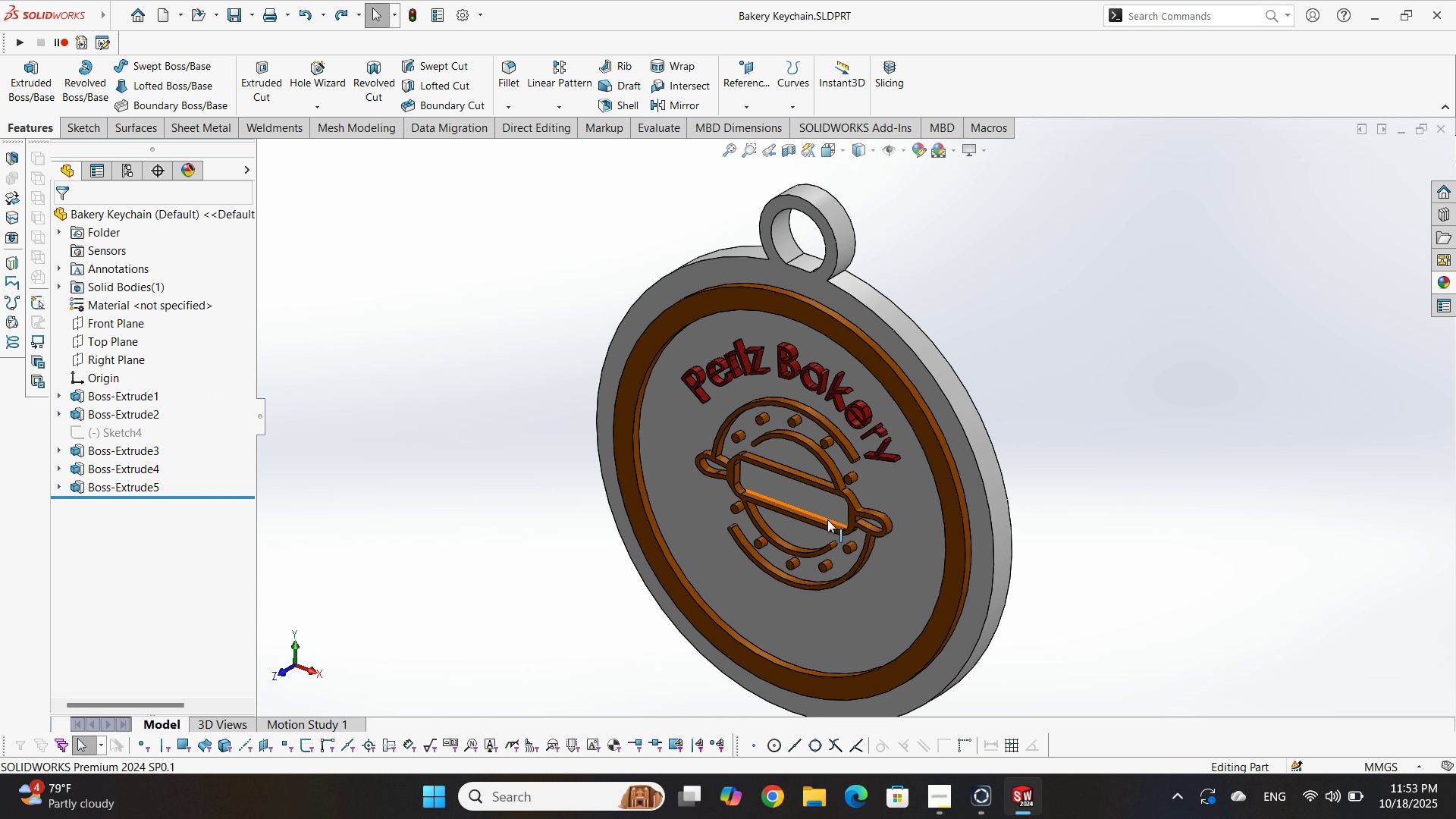 
scroll: coordinate [795, 480], scroll_direction: up, amount: 1.0